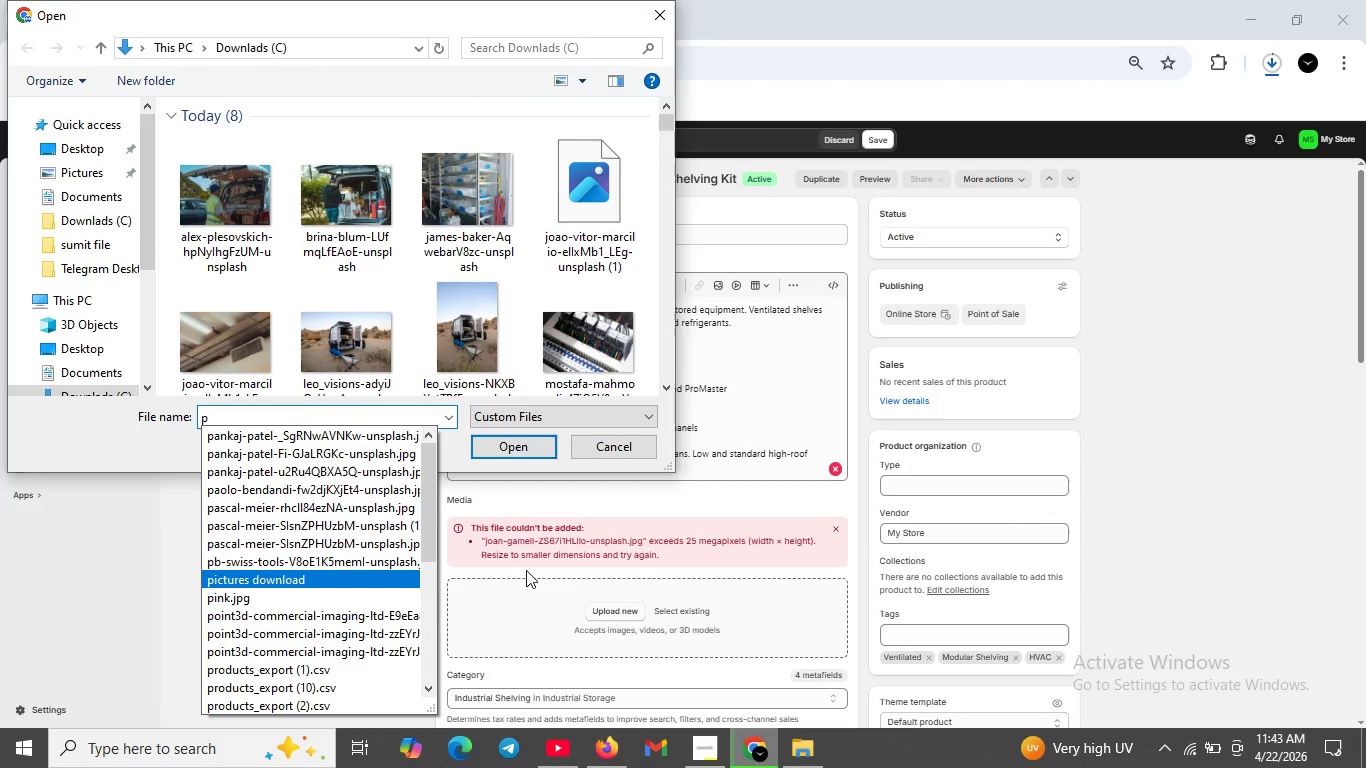 
left_click([1166, 455])
 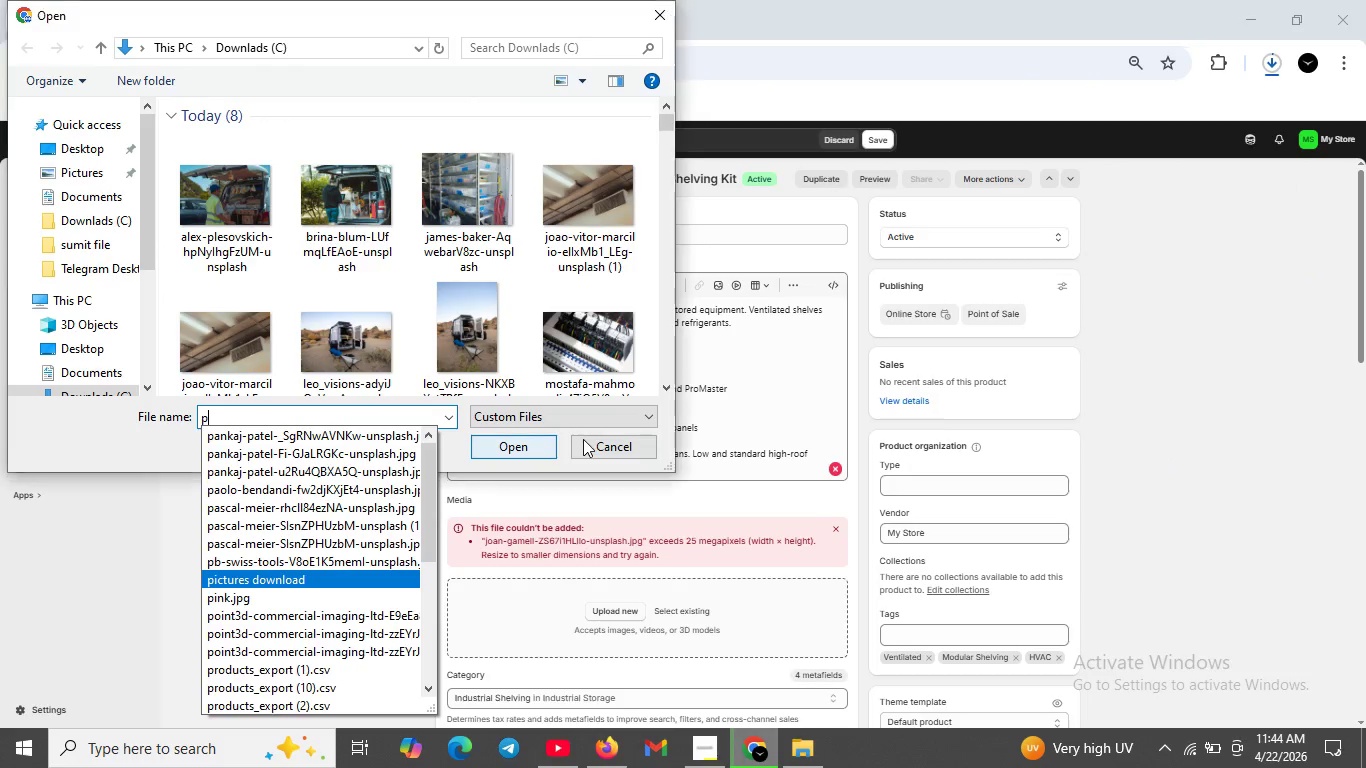 
left_click([584, 439])
 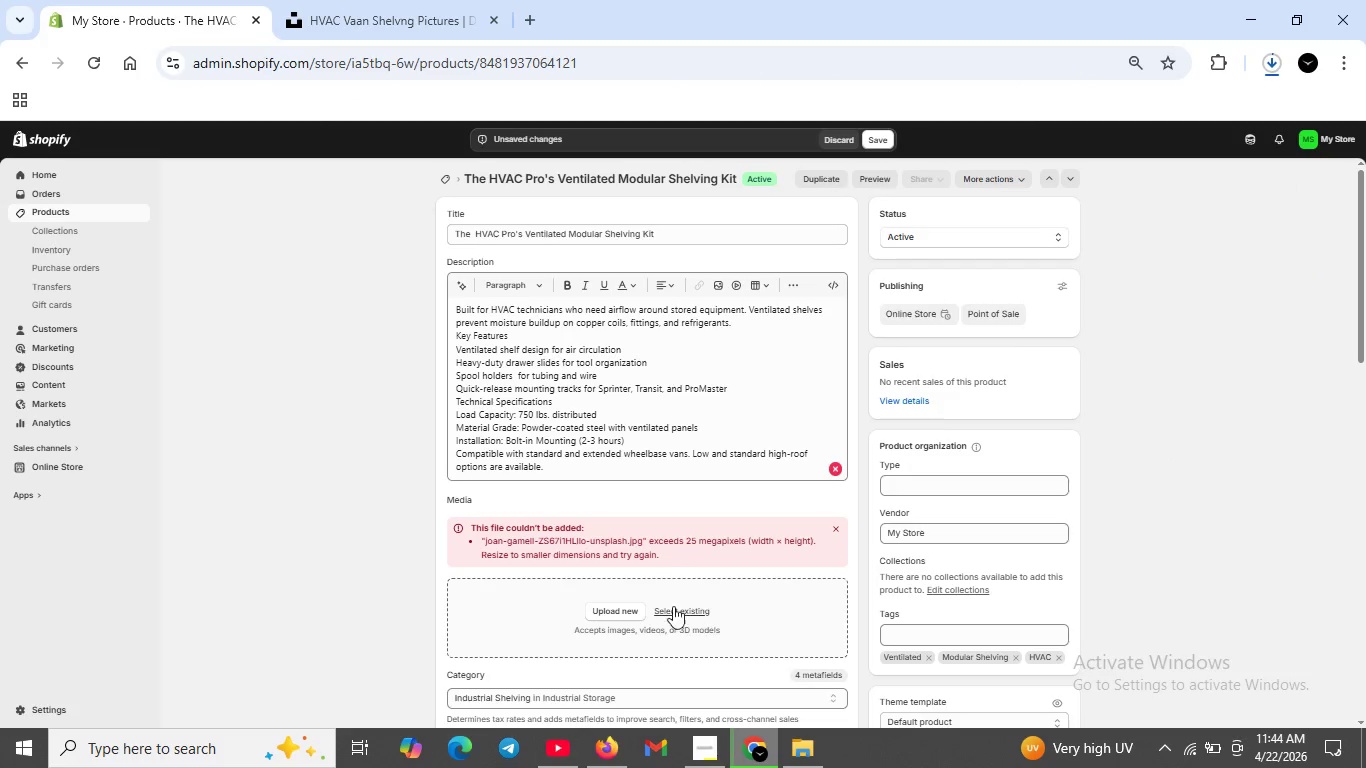 
scroll: coordinate [671, 606], scroll_direction: down, amount: 2.0
 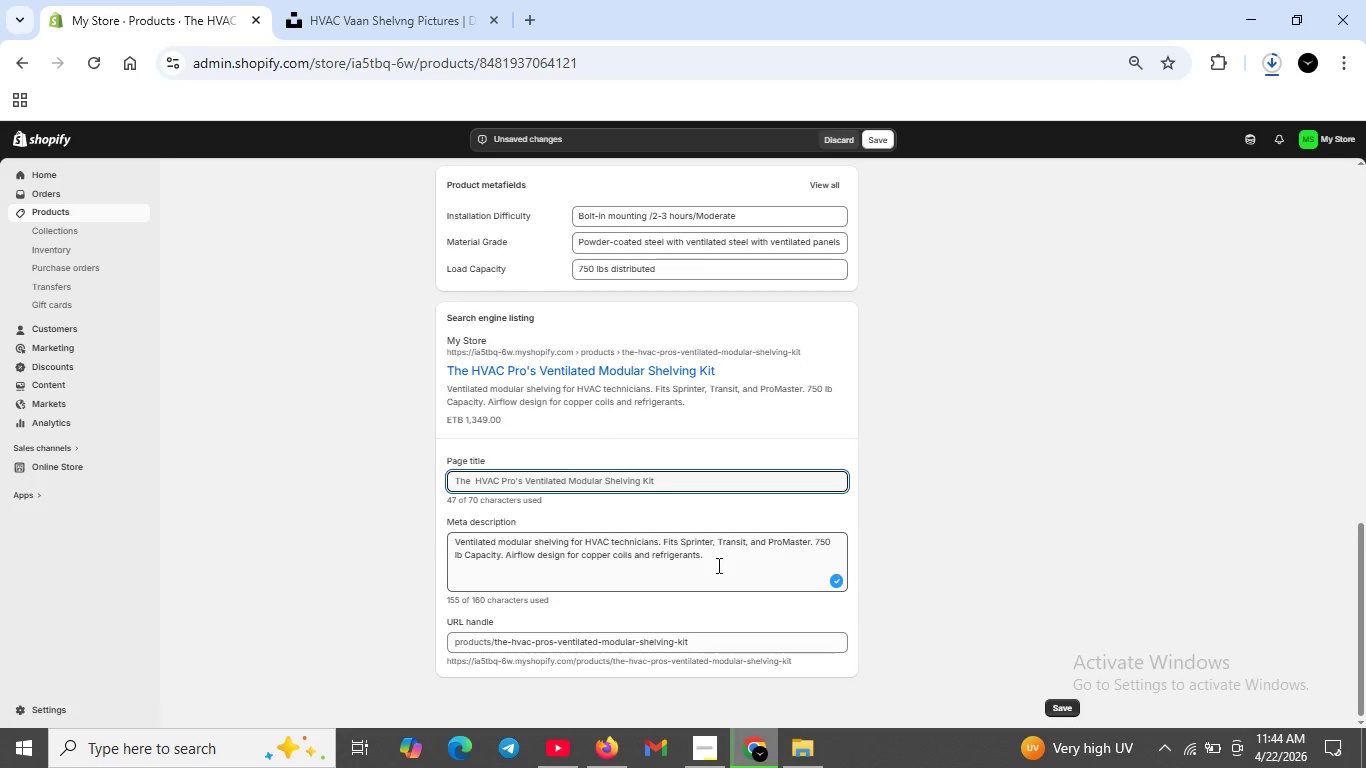 
wait(5.48)
 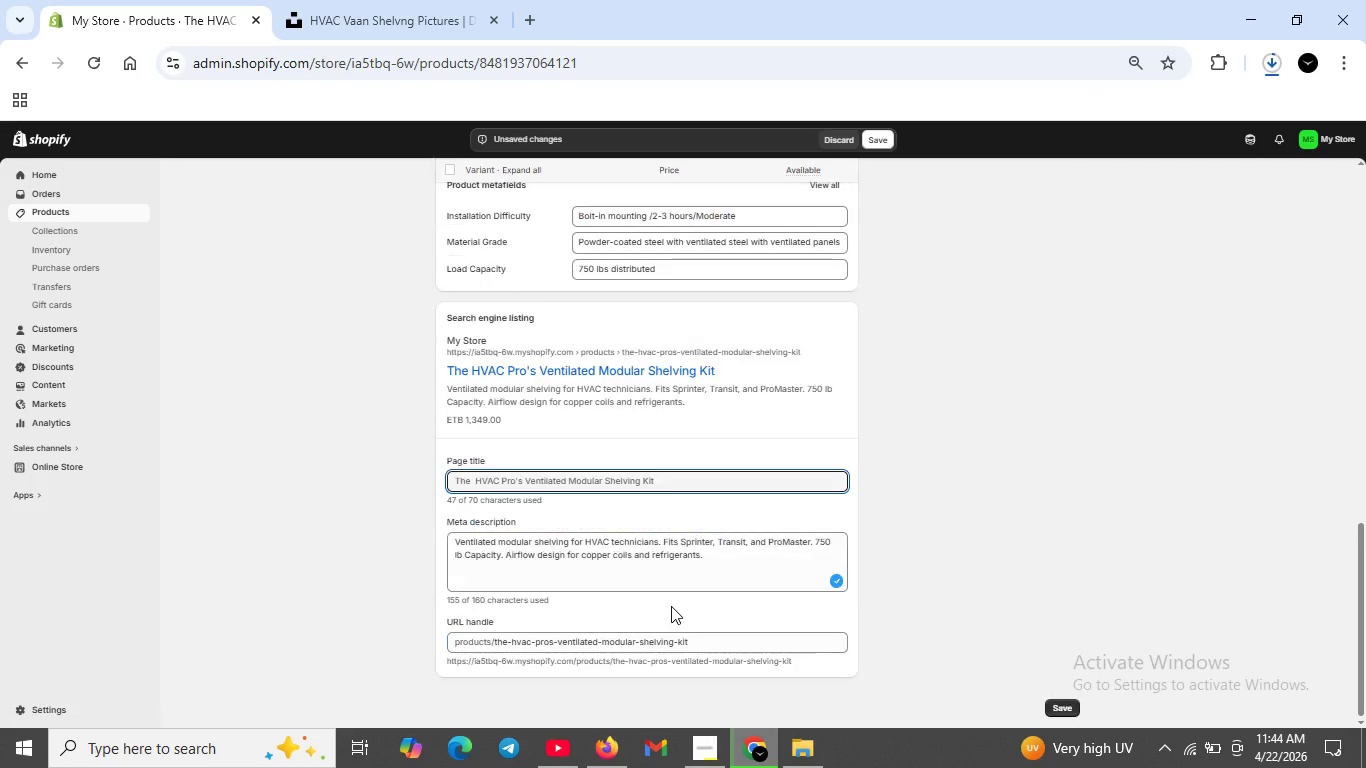 
left_click([501, 543])
 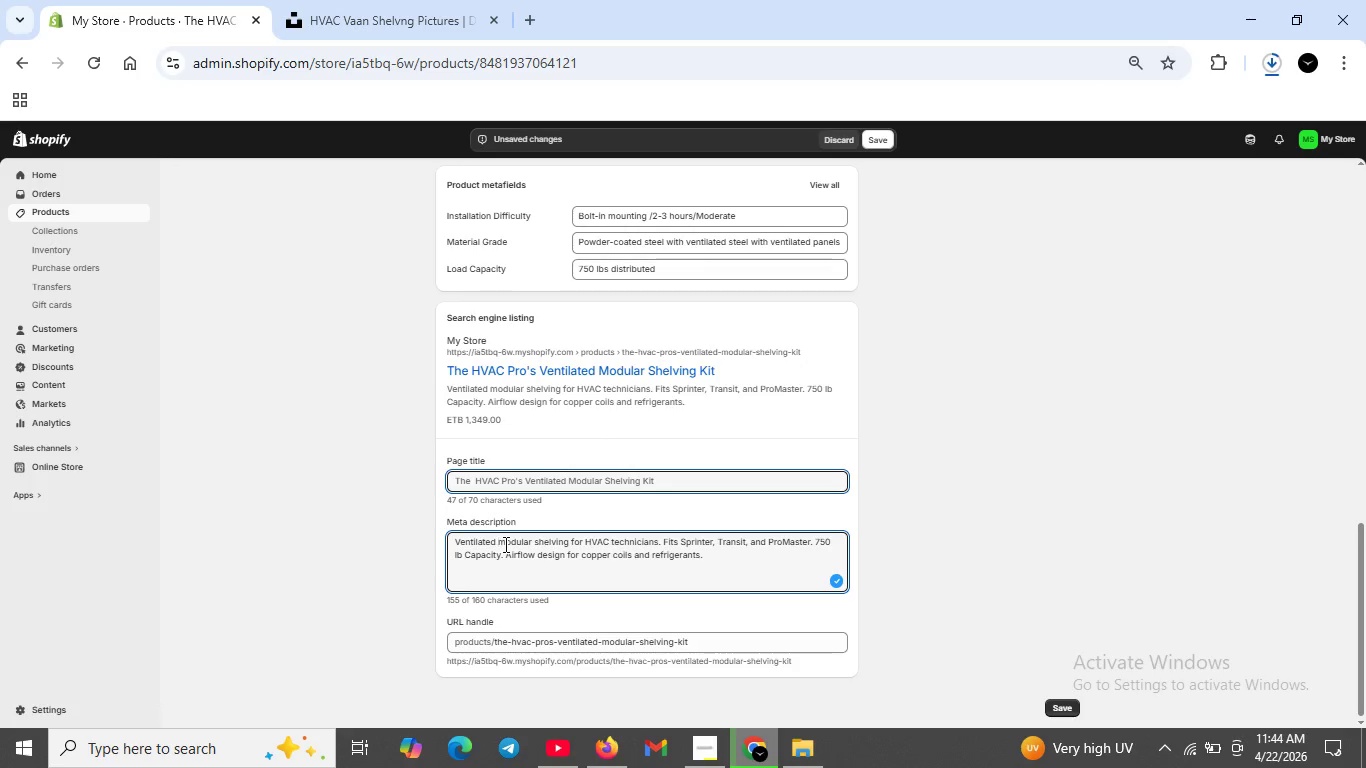 
left_click([504, 544])
 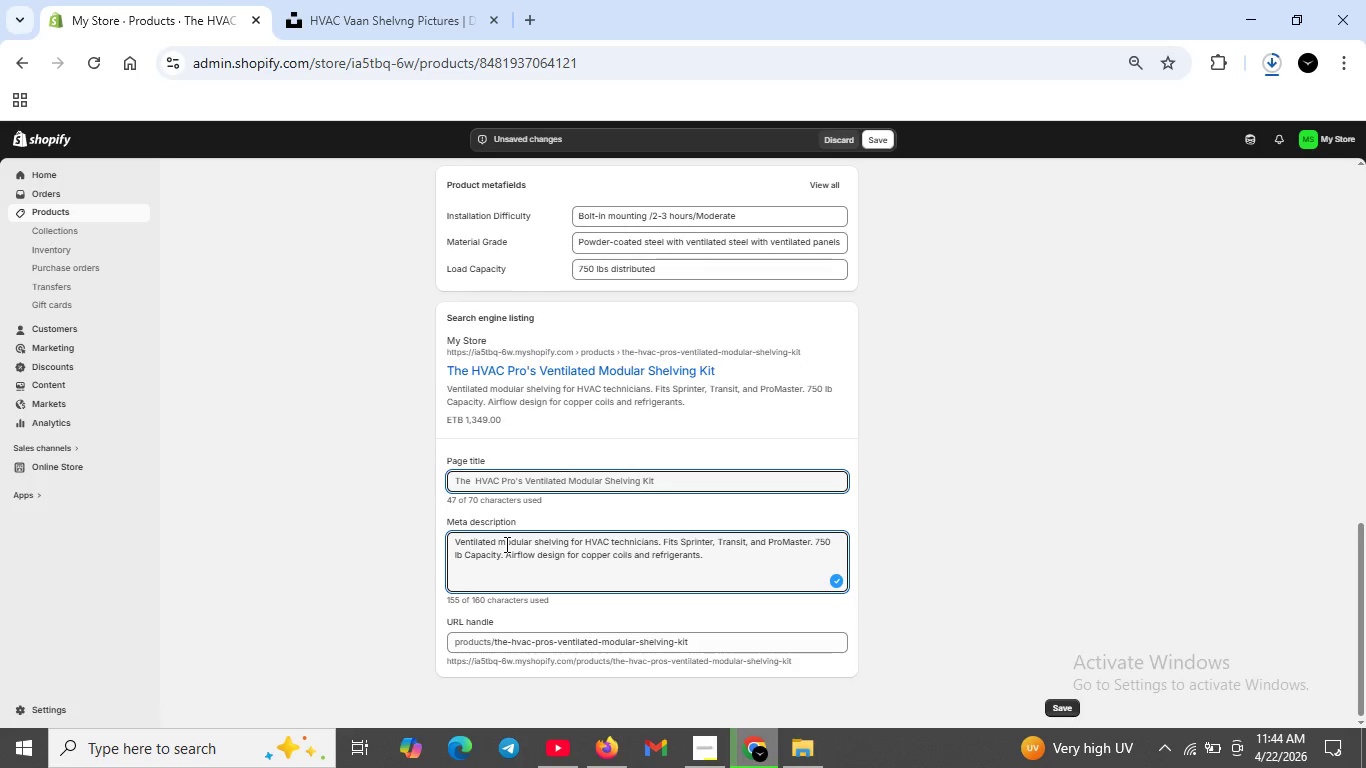 
key(Backspace)
 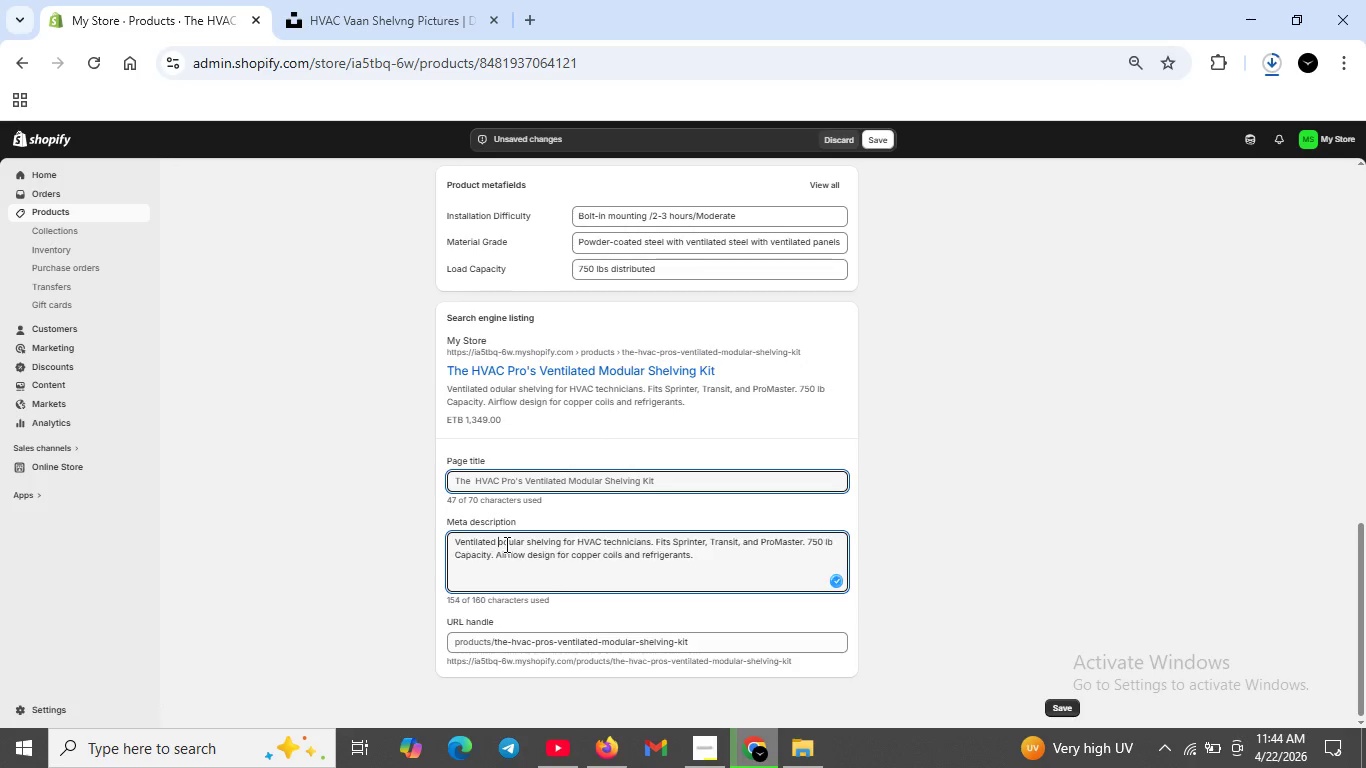 
key(CapsLock)
 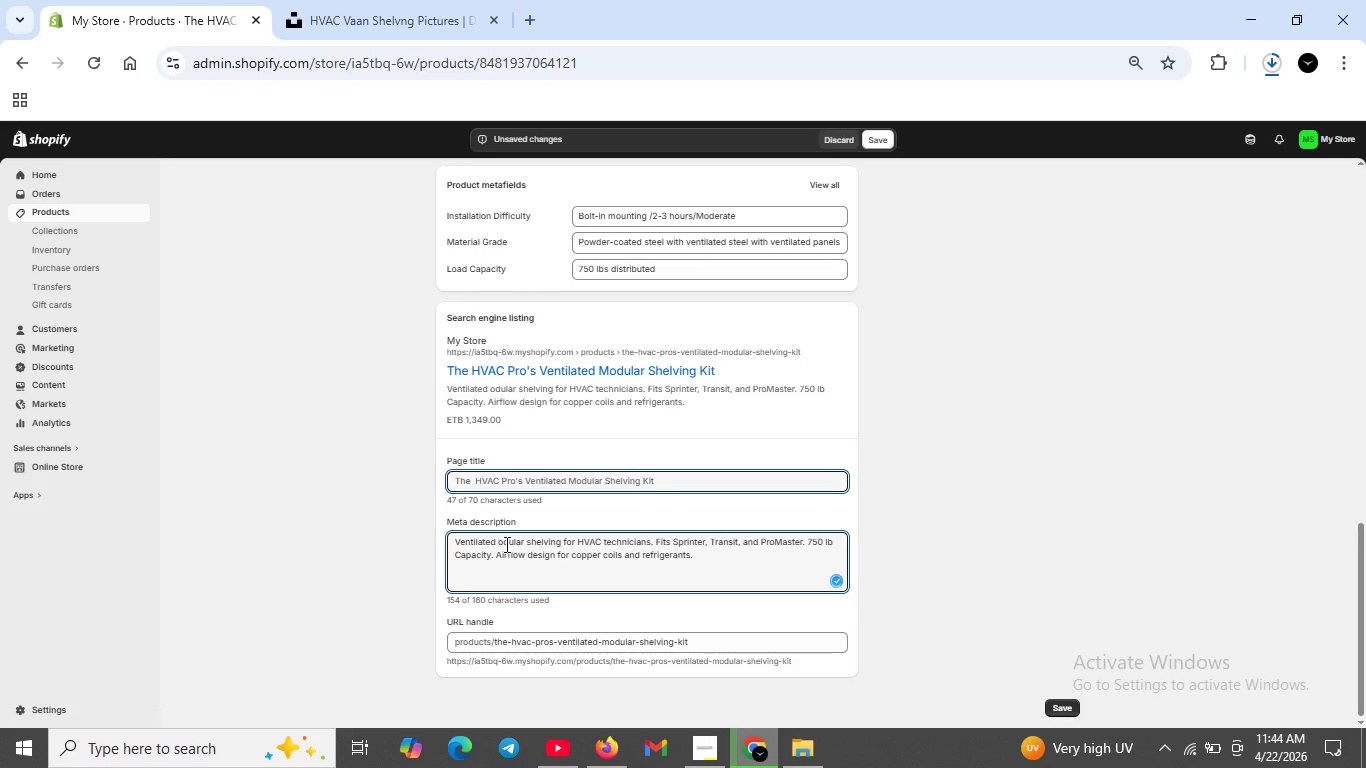 
key(M)
 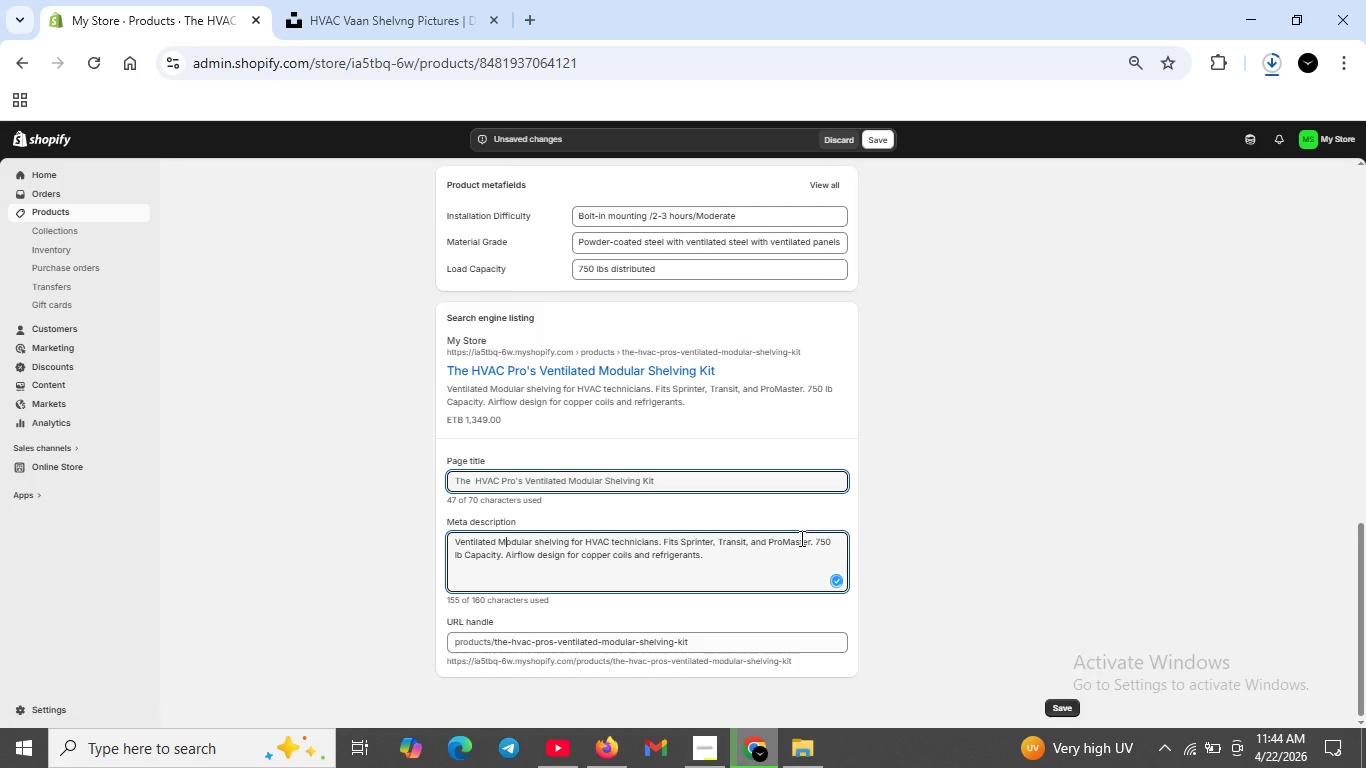 
wait(13.95)
 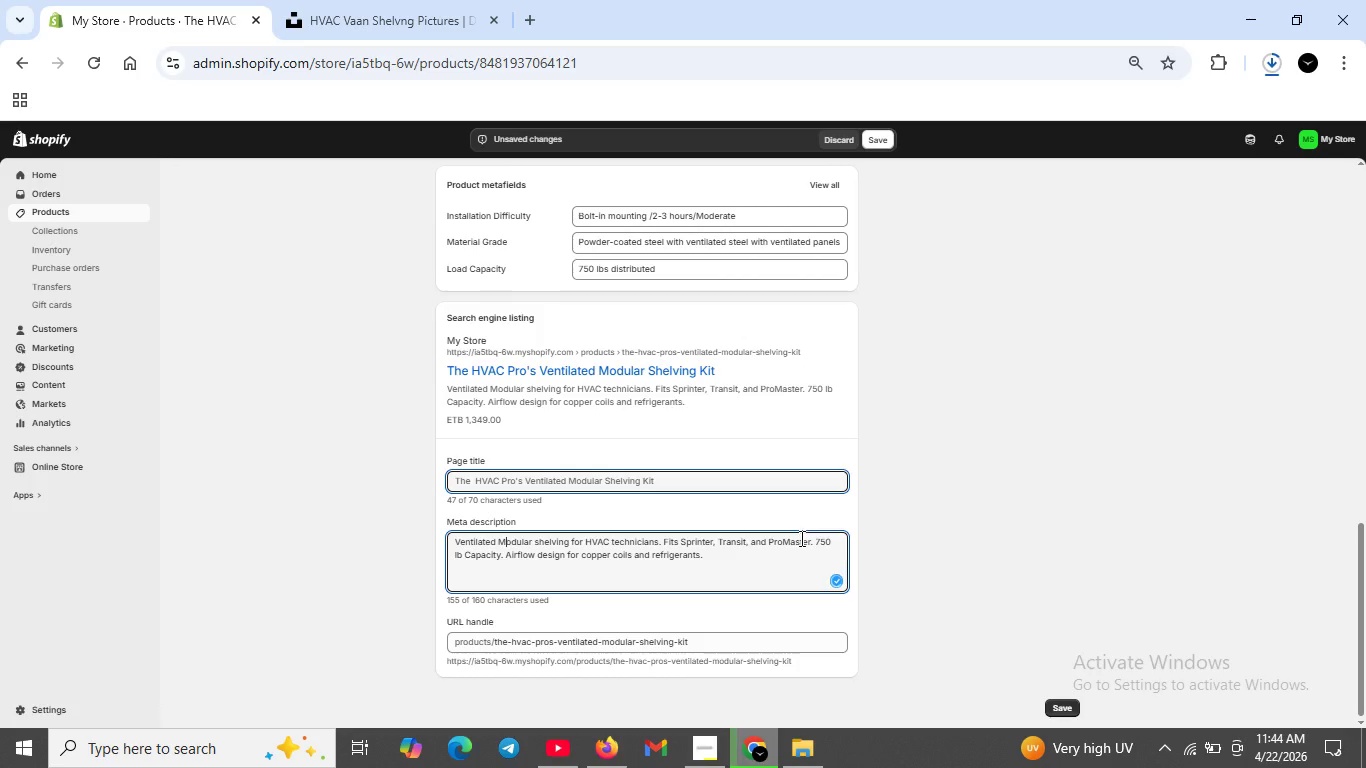 
scroll: coordinate [696, 556], scroll_direction: up, amount: 11.0
 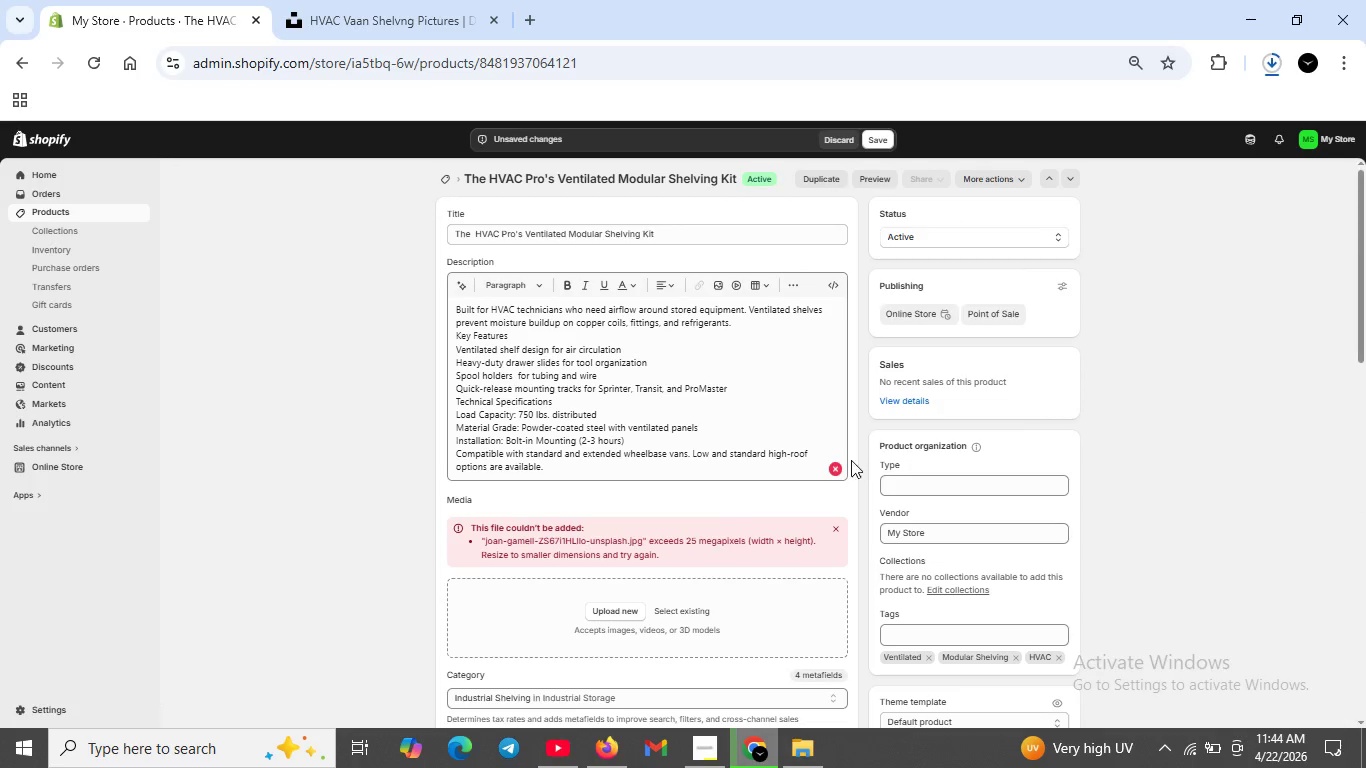 
left_click([834, 470])
 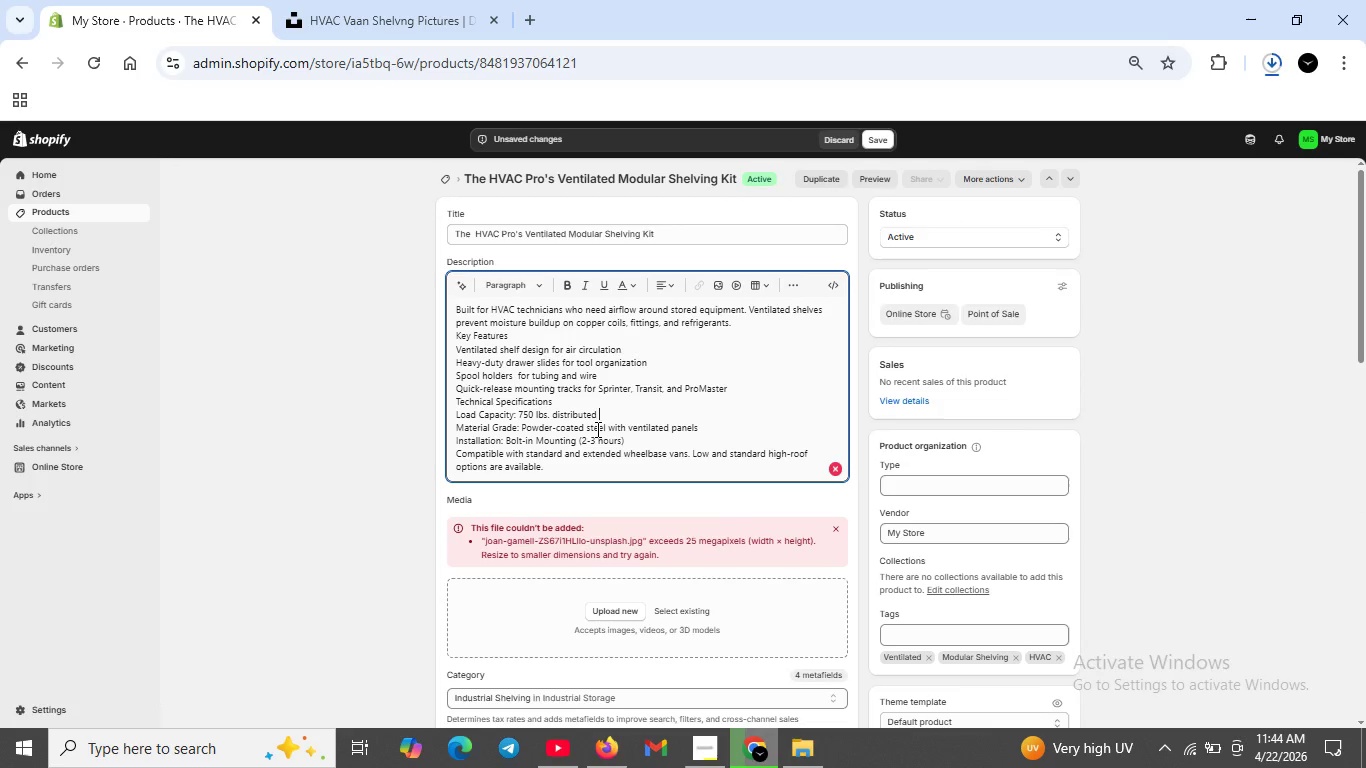 
scroll: coordinate [594, 428], scroll_direction: up, amount: 5.0
 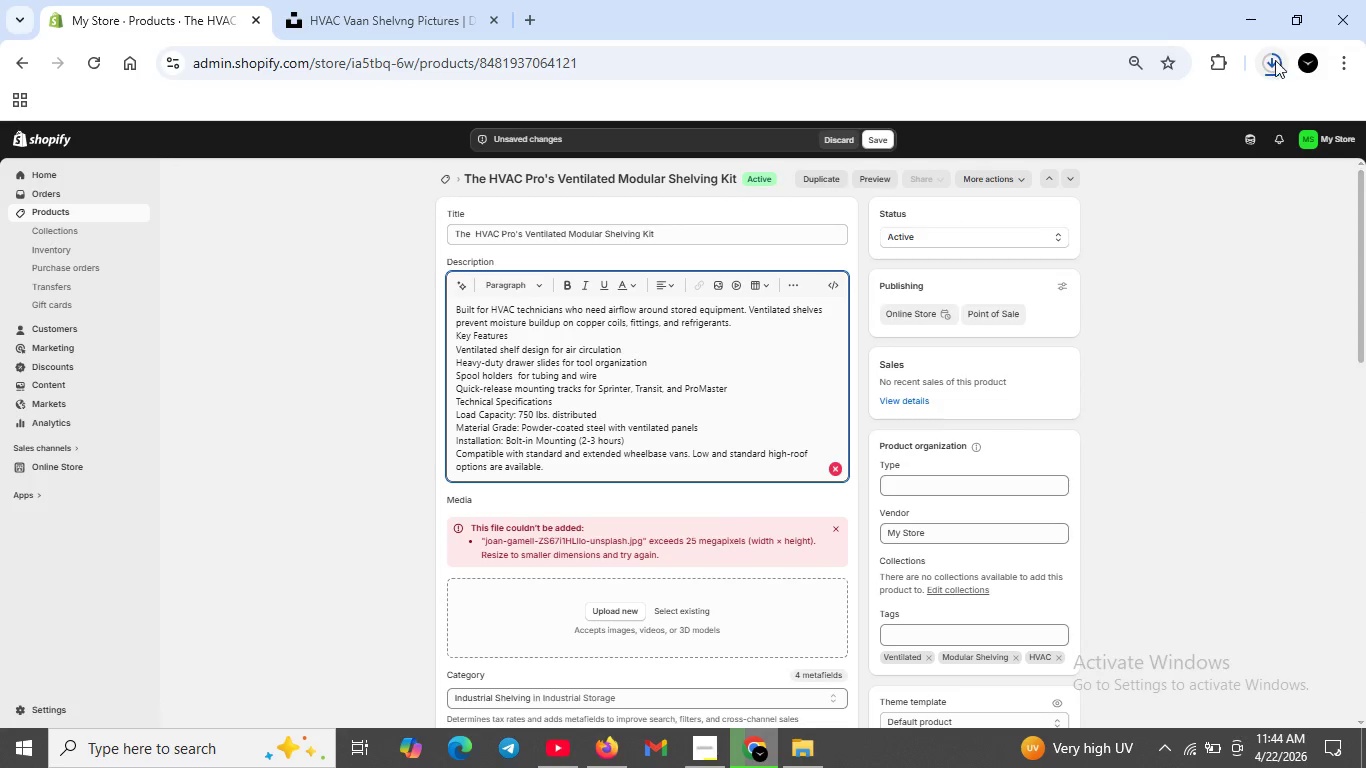 
left_click([1266, 60])
 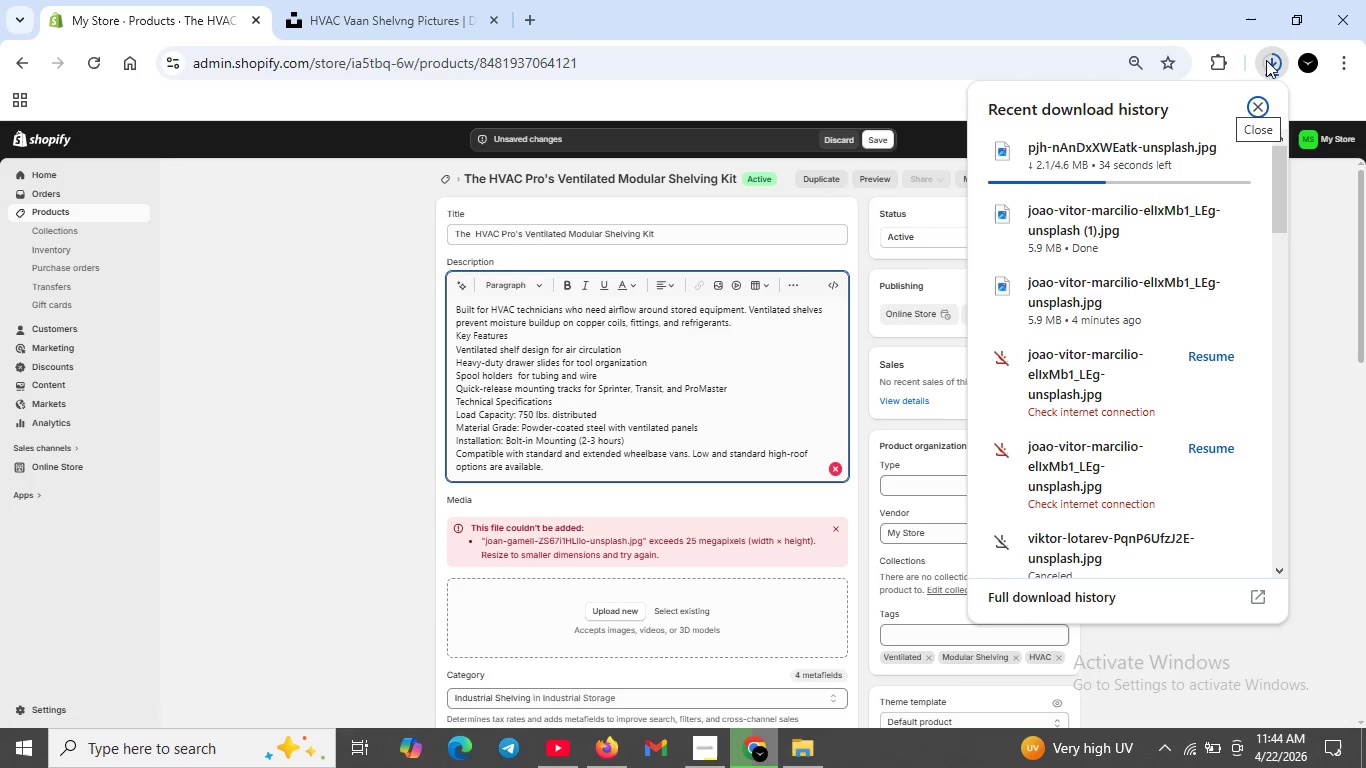 
wait(12.06)
 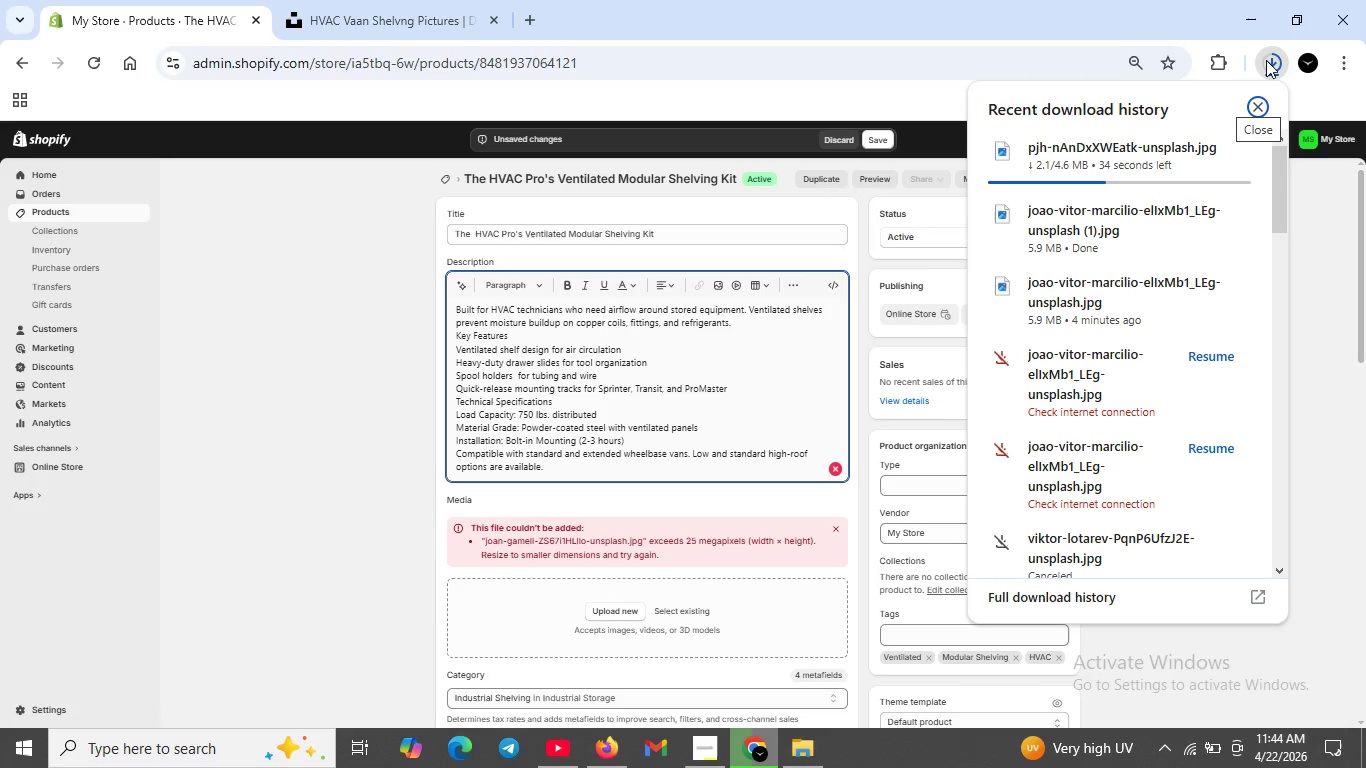 
left_click([345, 281])
 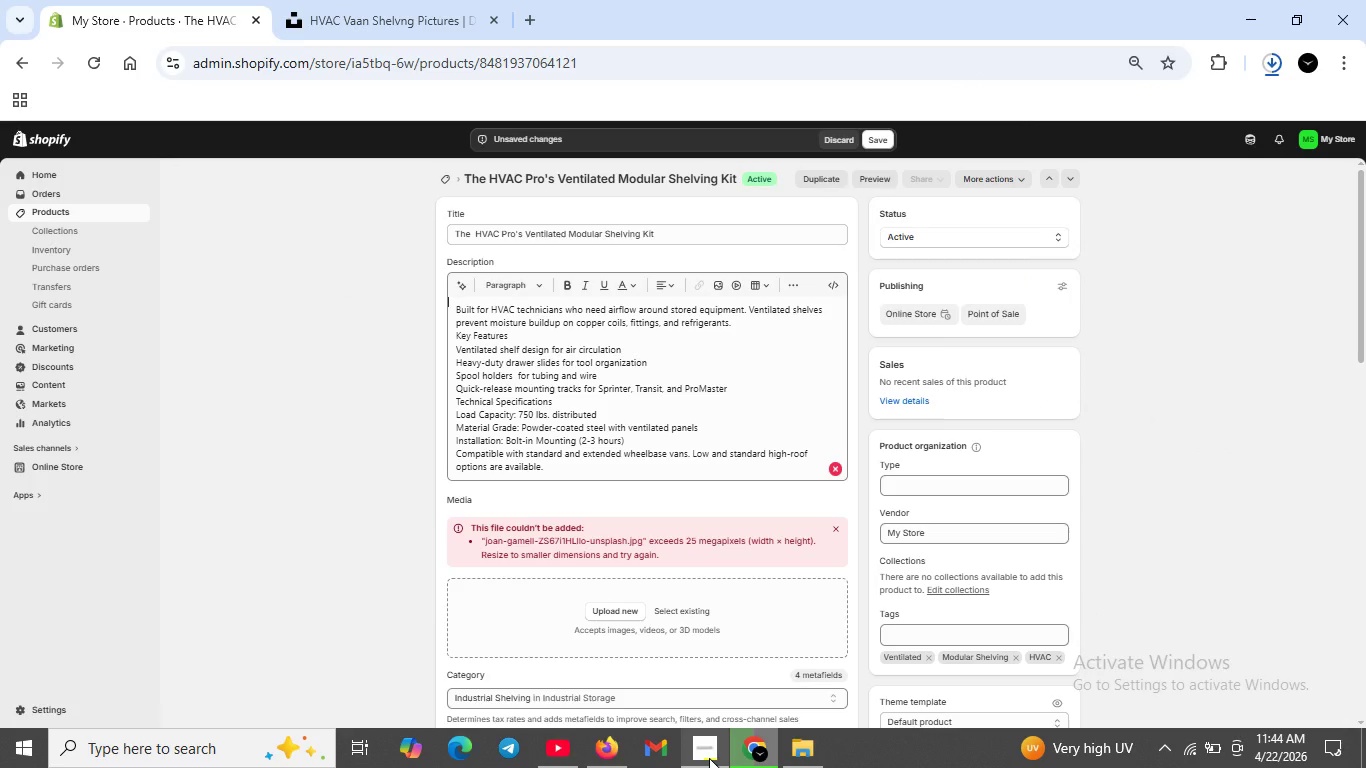 
left_click([709, 758])